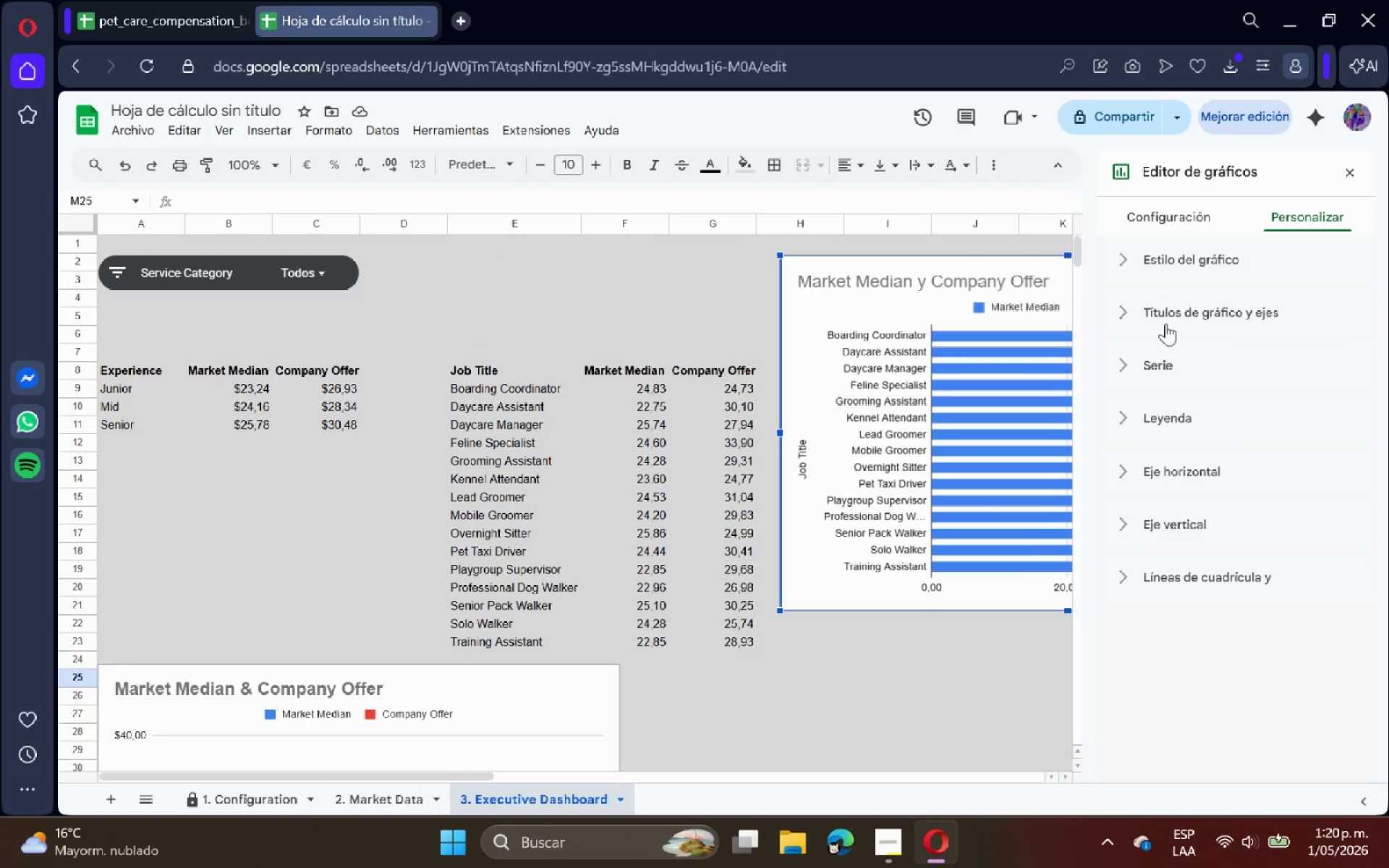 
left_click([1137, 378])
 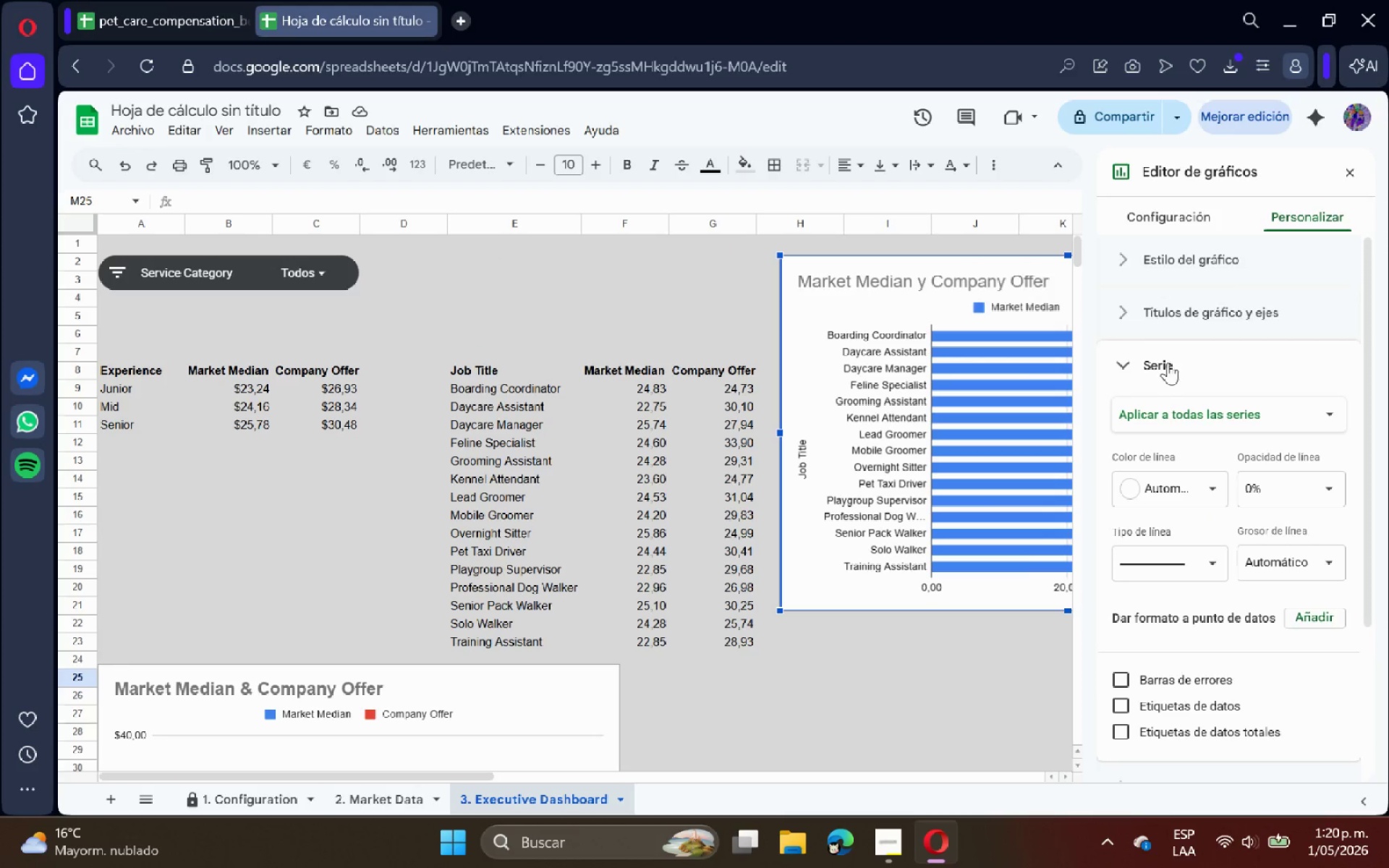 
double_click([1160, 319])
 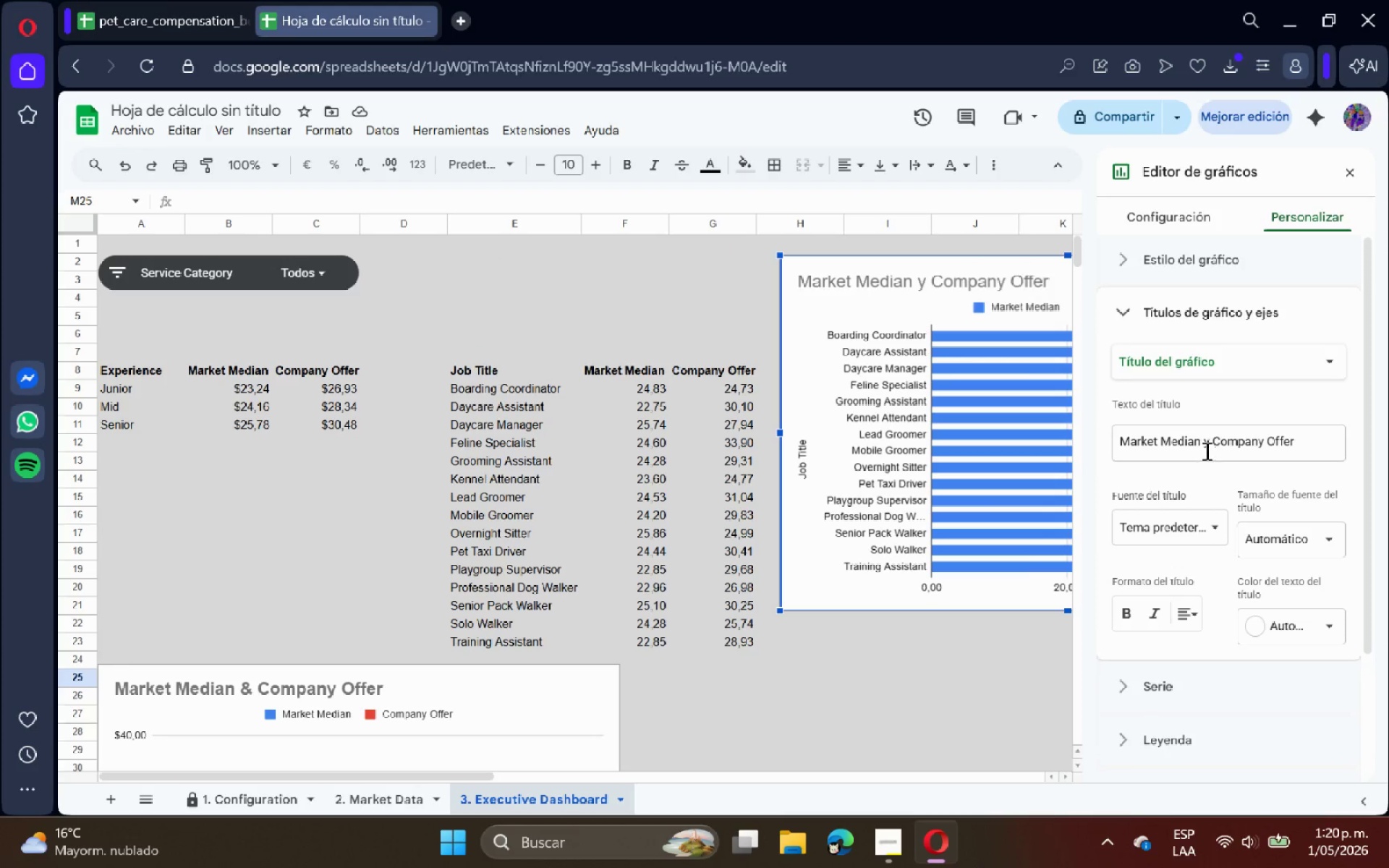 
left_click([1208, 446])
 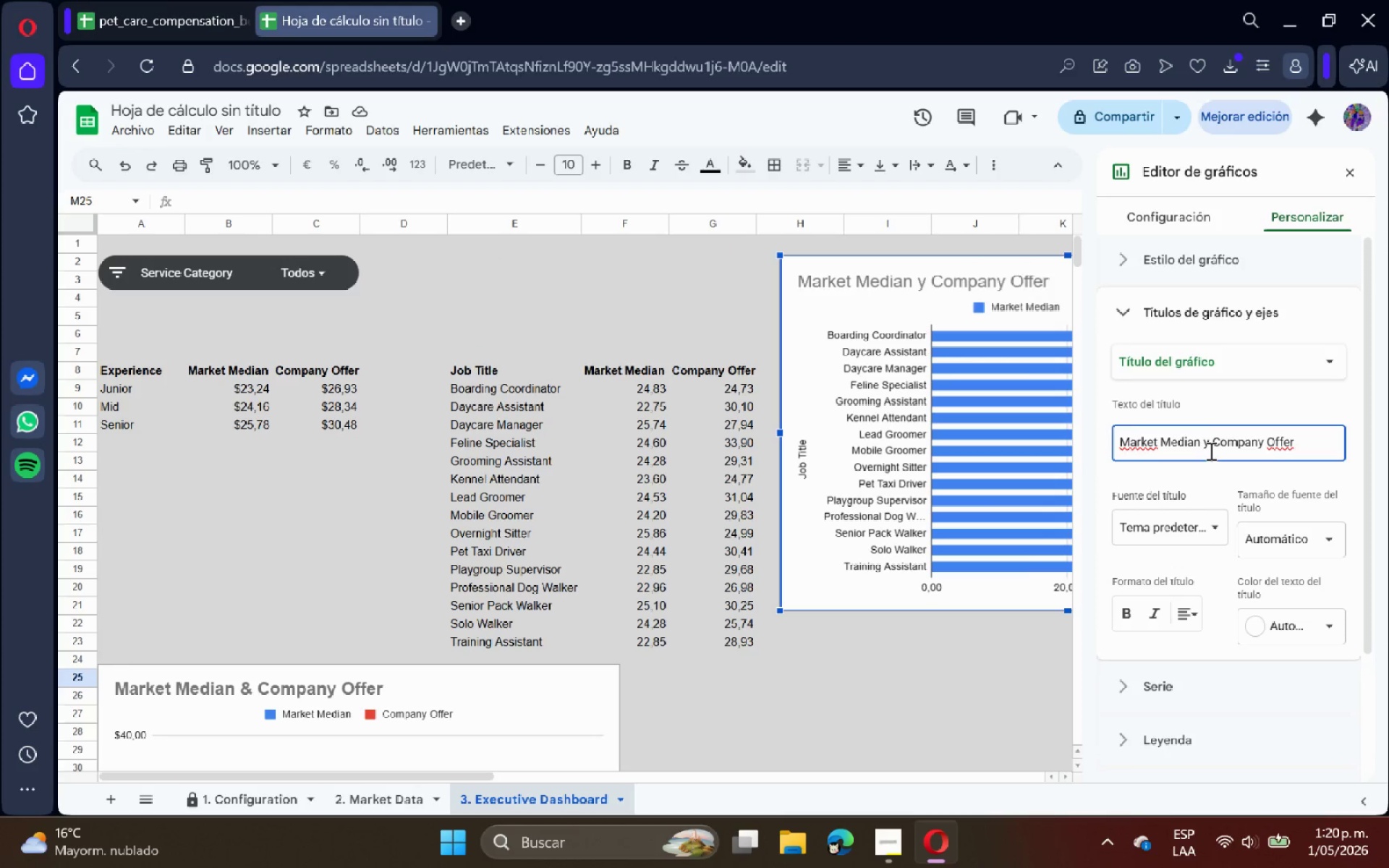 
key(Backspace)
 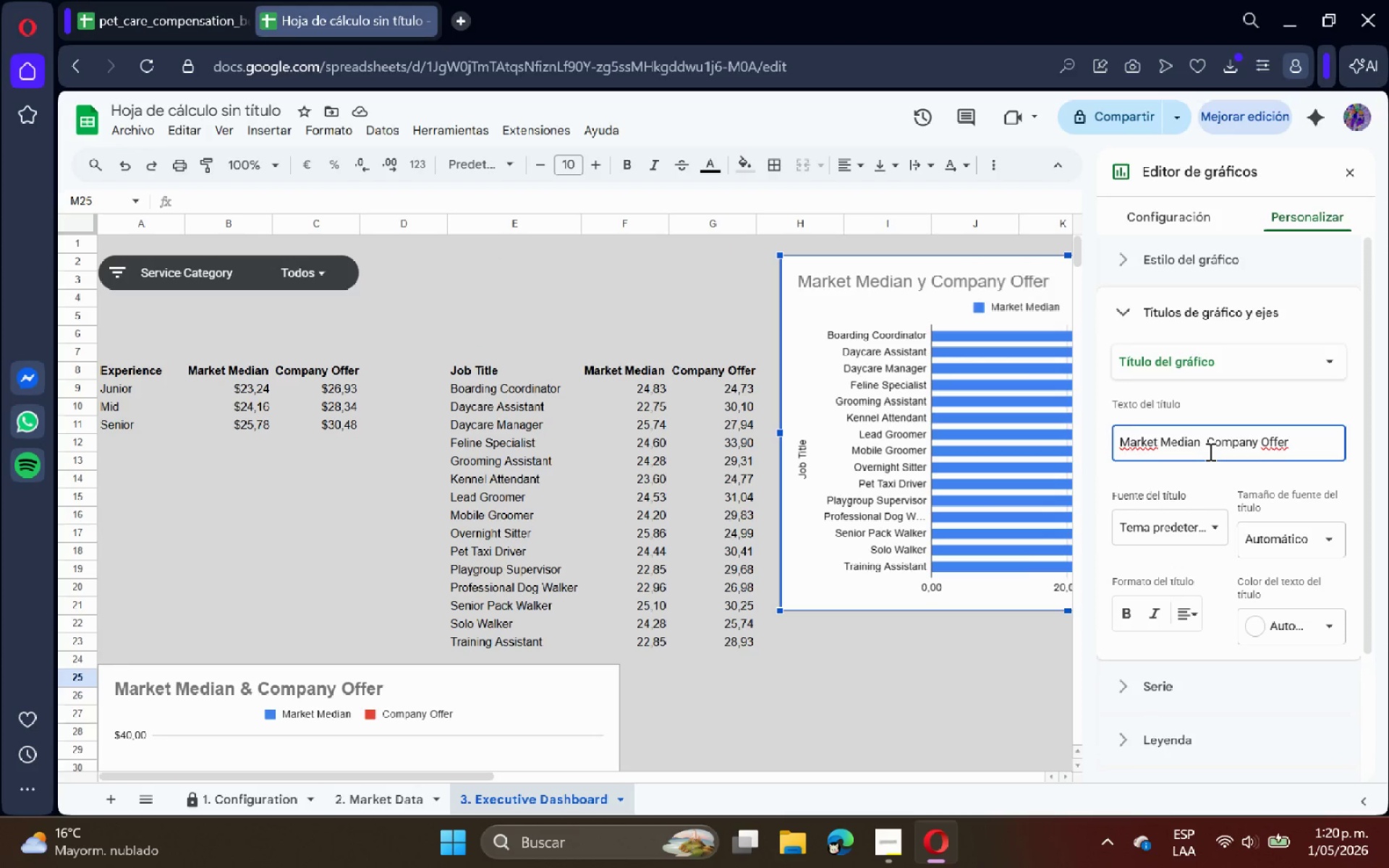 
key(Shift+ShiftRight)
 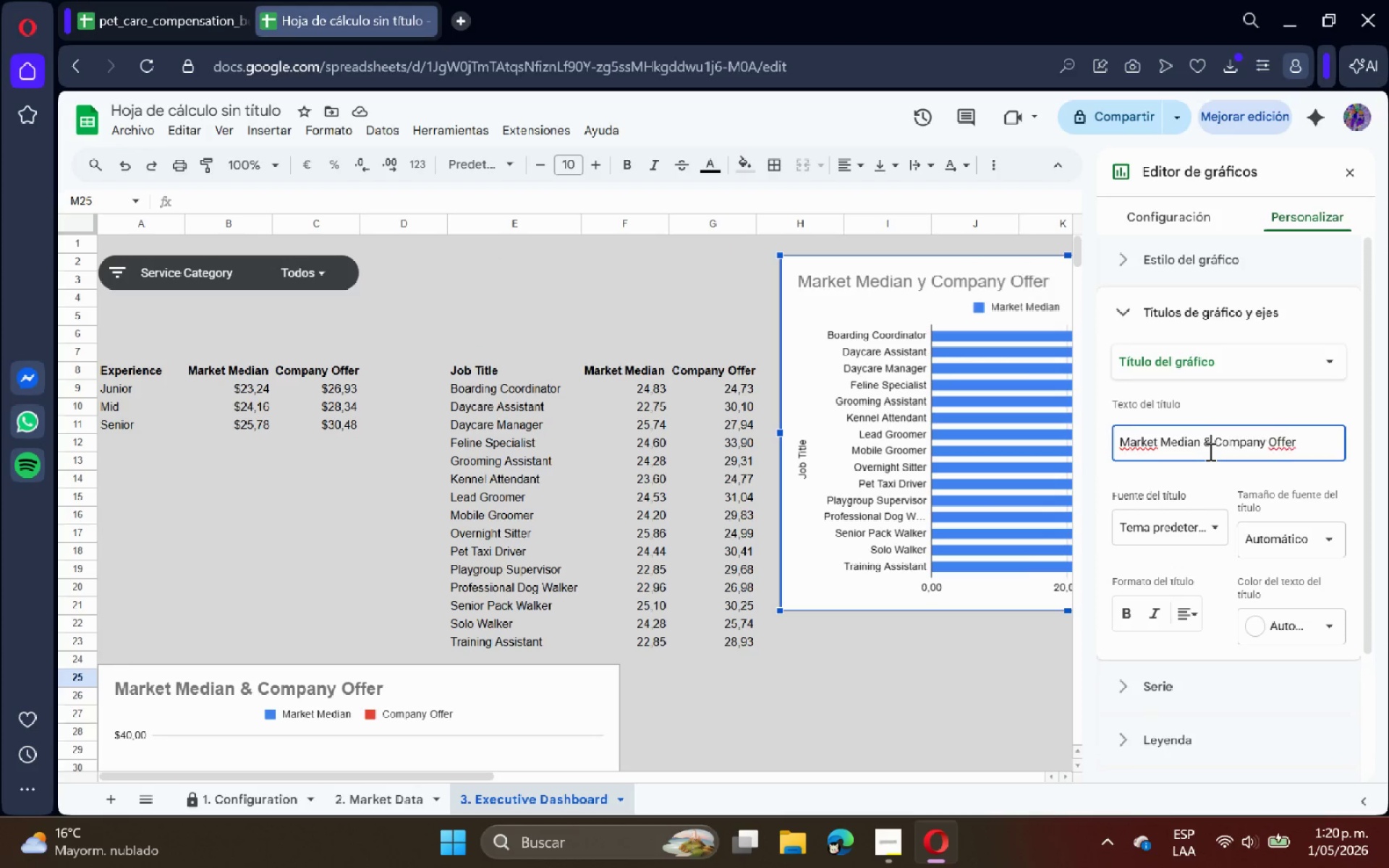 
key(Shift+6)
 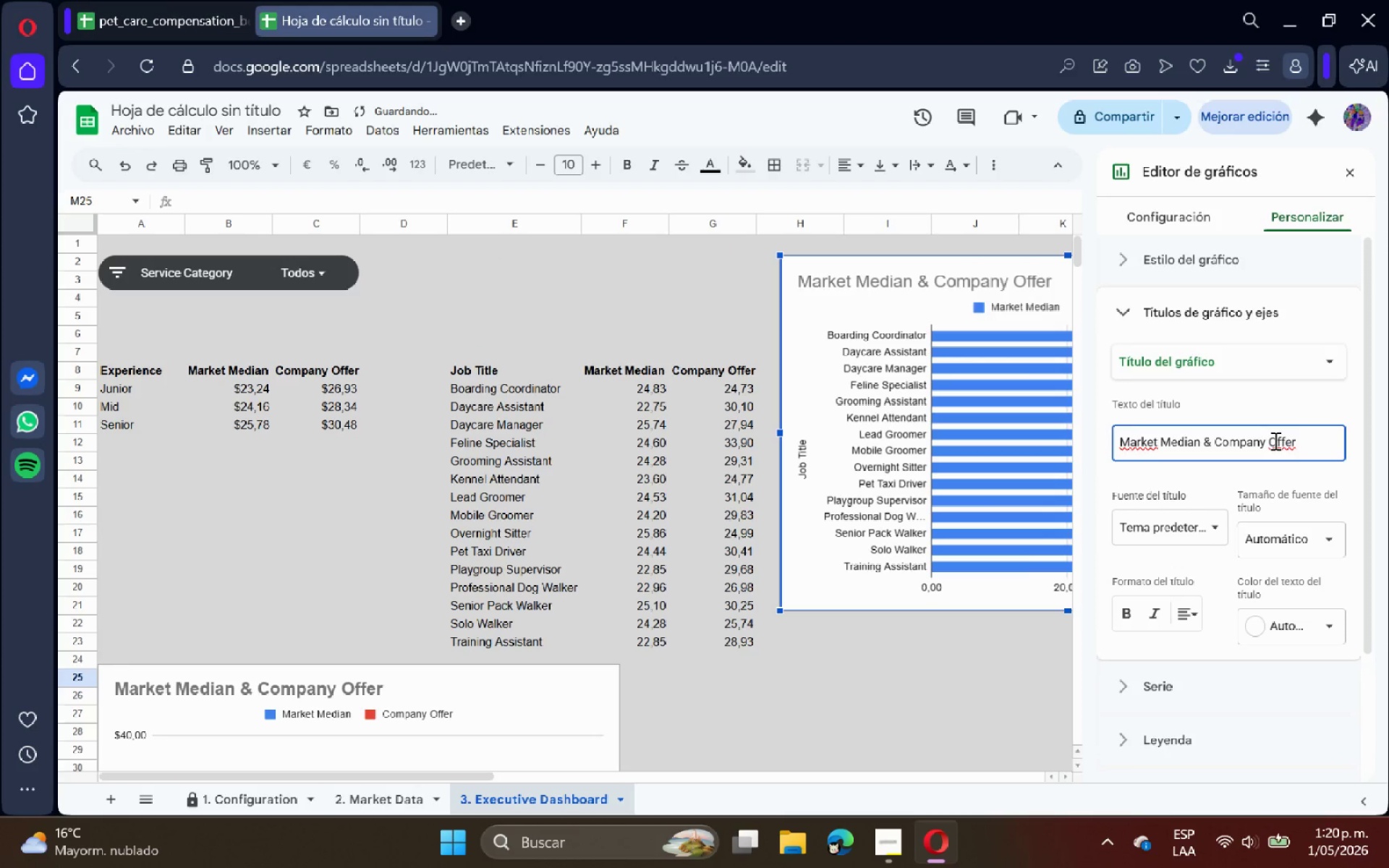 
left_click_drag(start_coordinate=[1308, 446], to_coordinate=[1053, 489])
 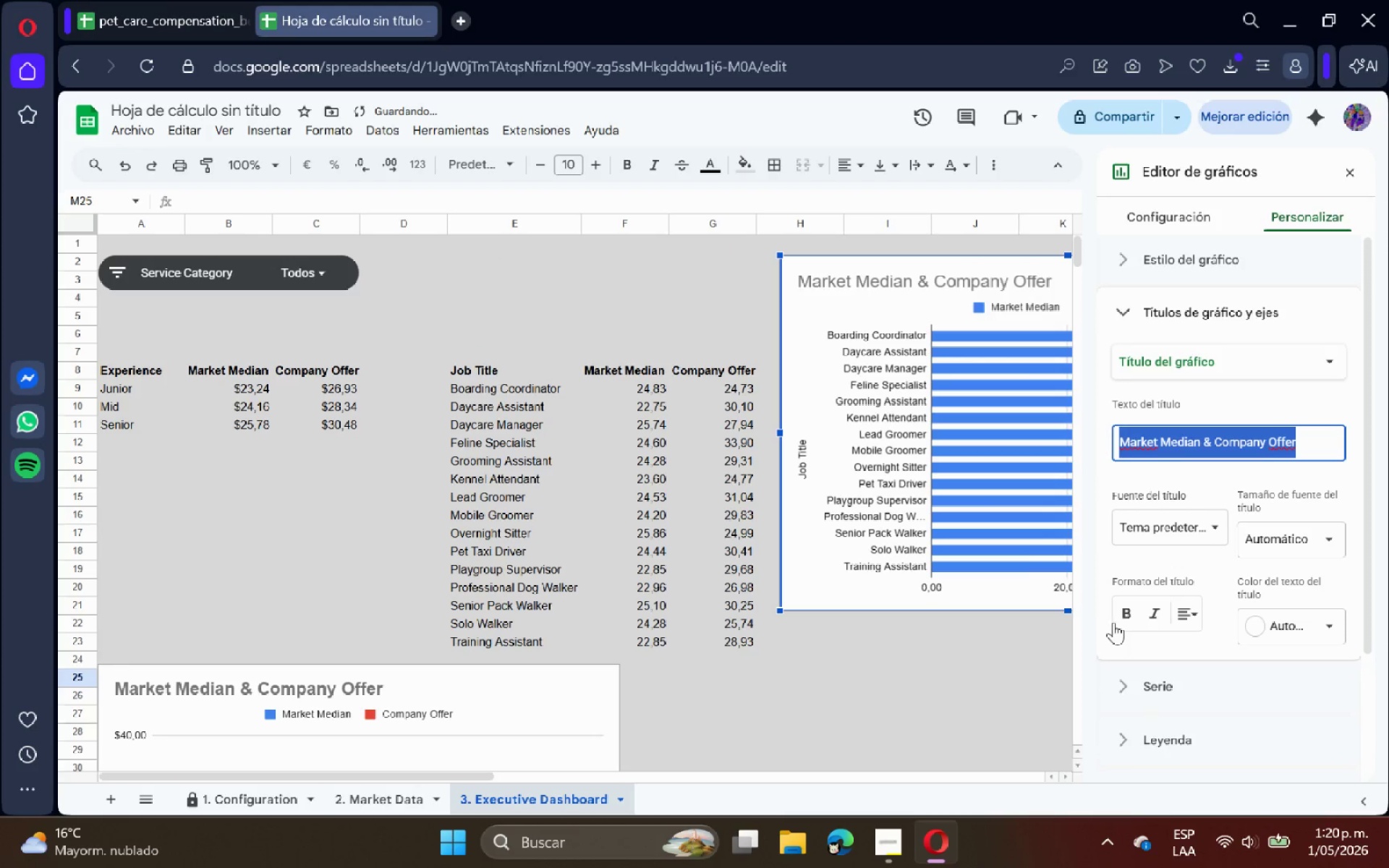 
left_click([1116, 620])
 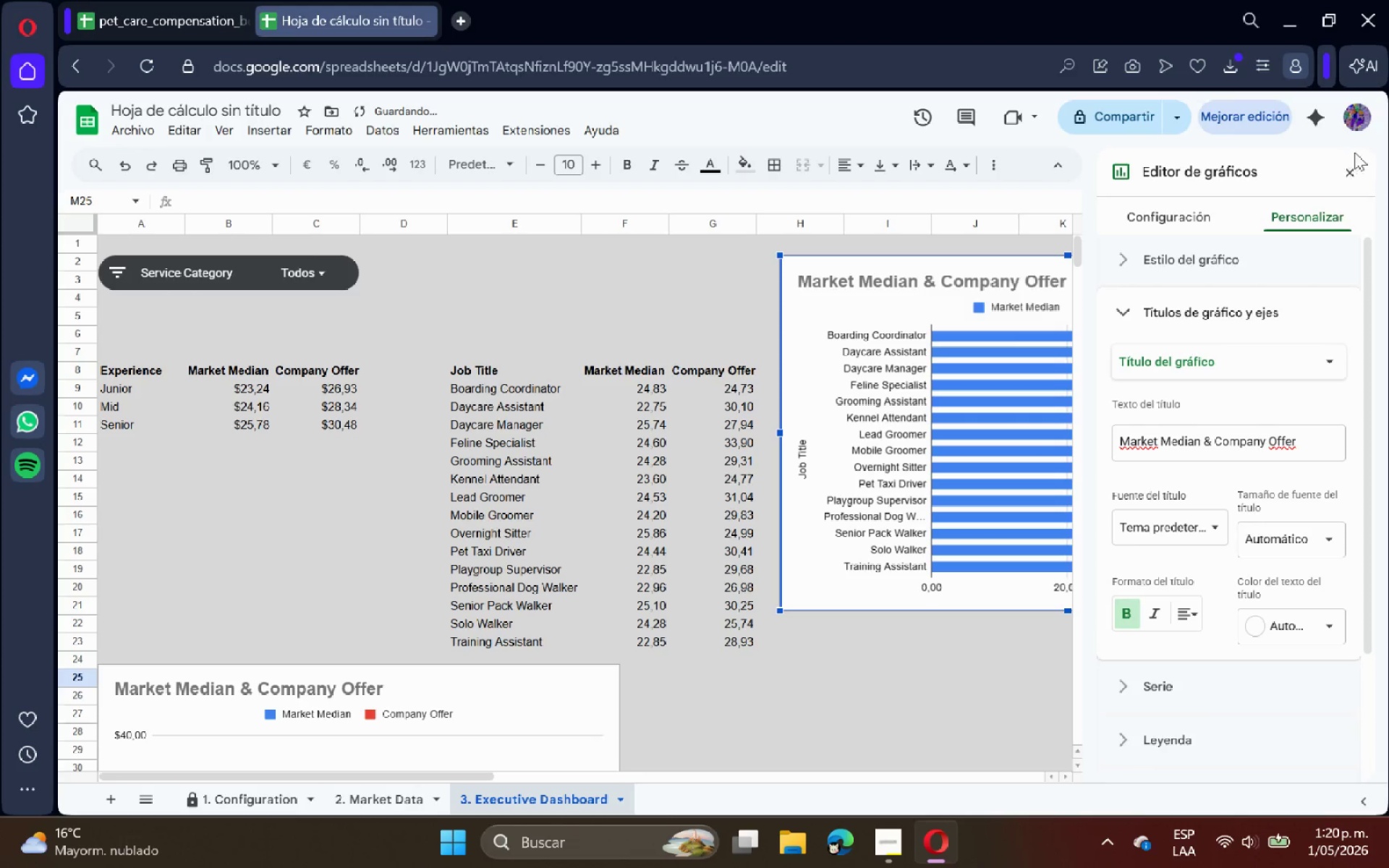 
left_click([1369, 172])
 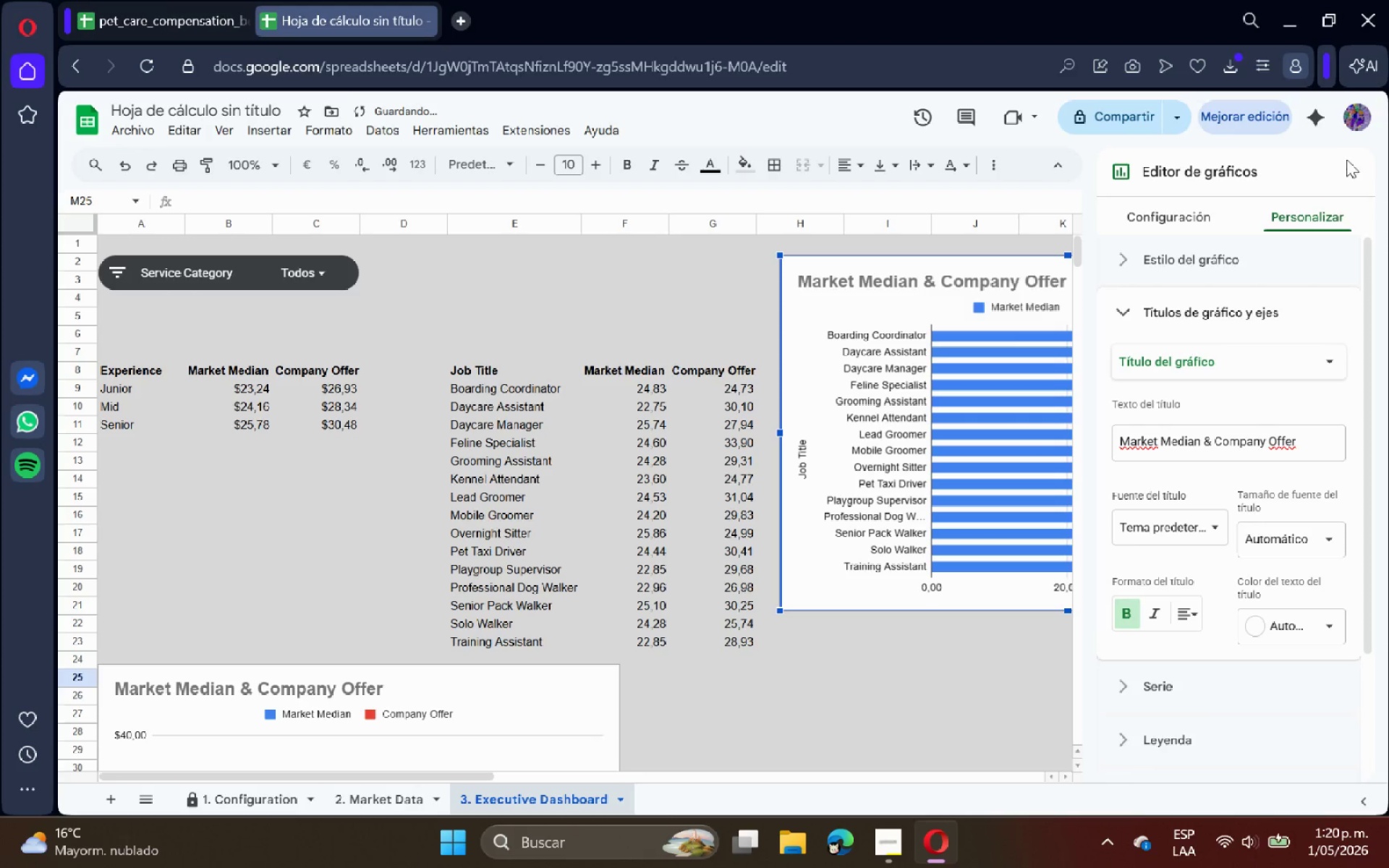 
double_click([1347, 187])
 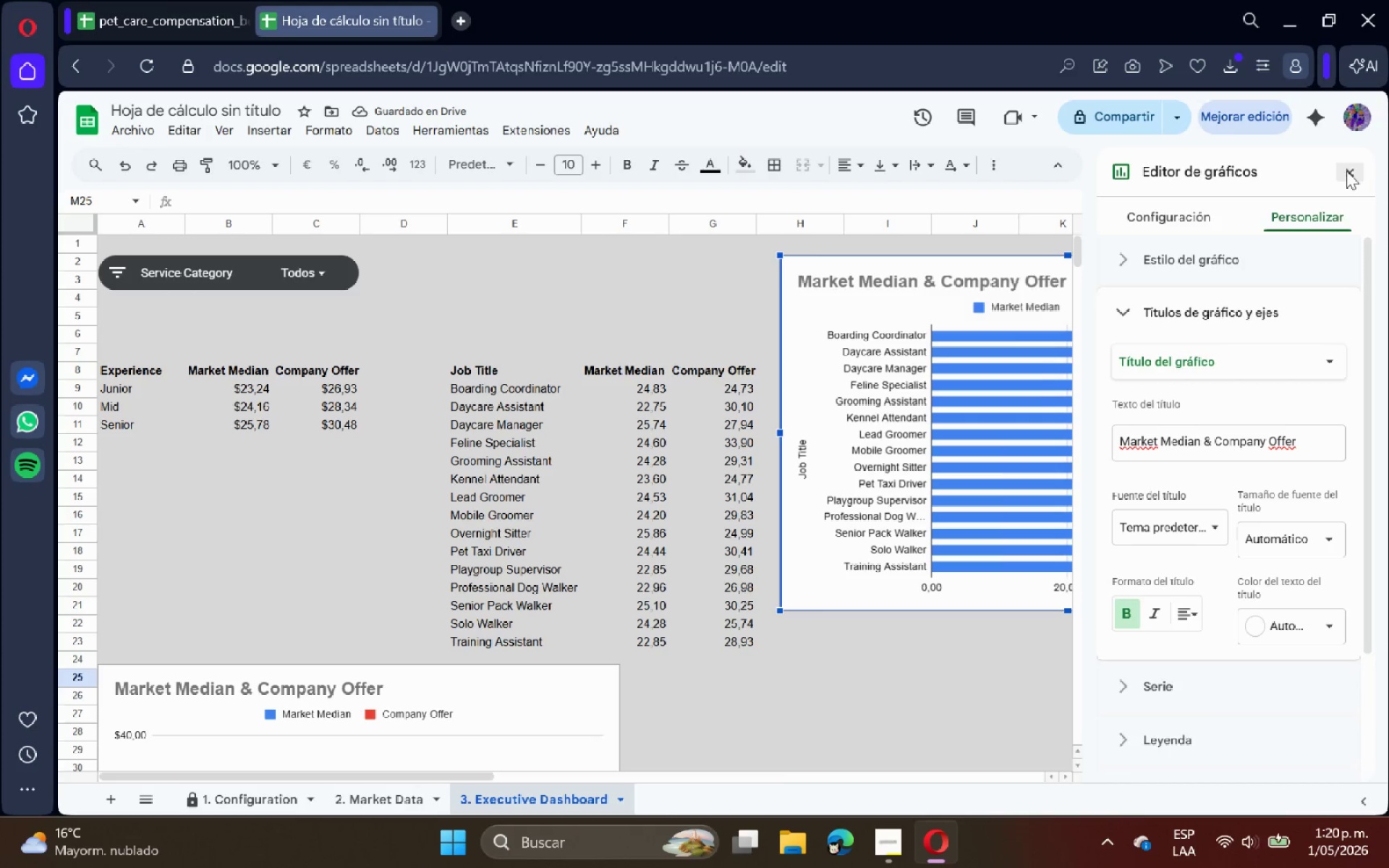 
triple_click([1346, 171])
 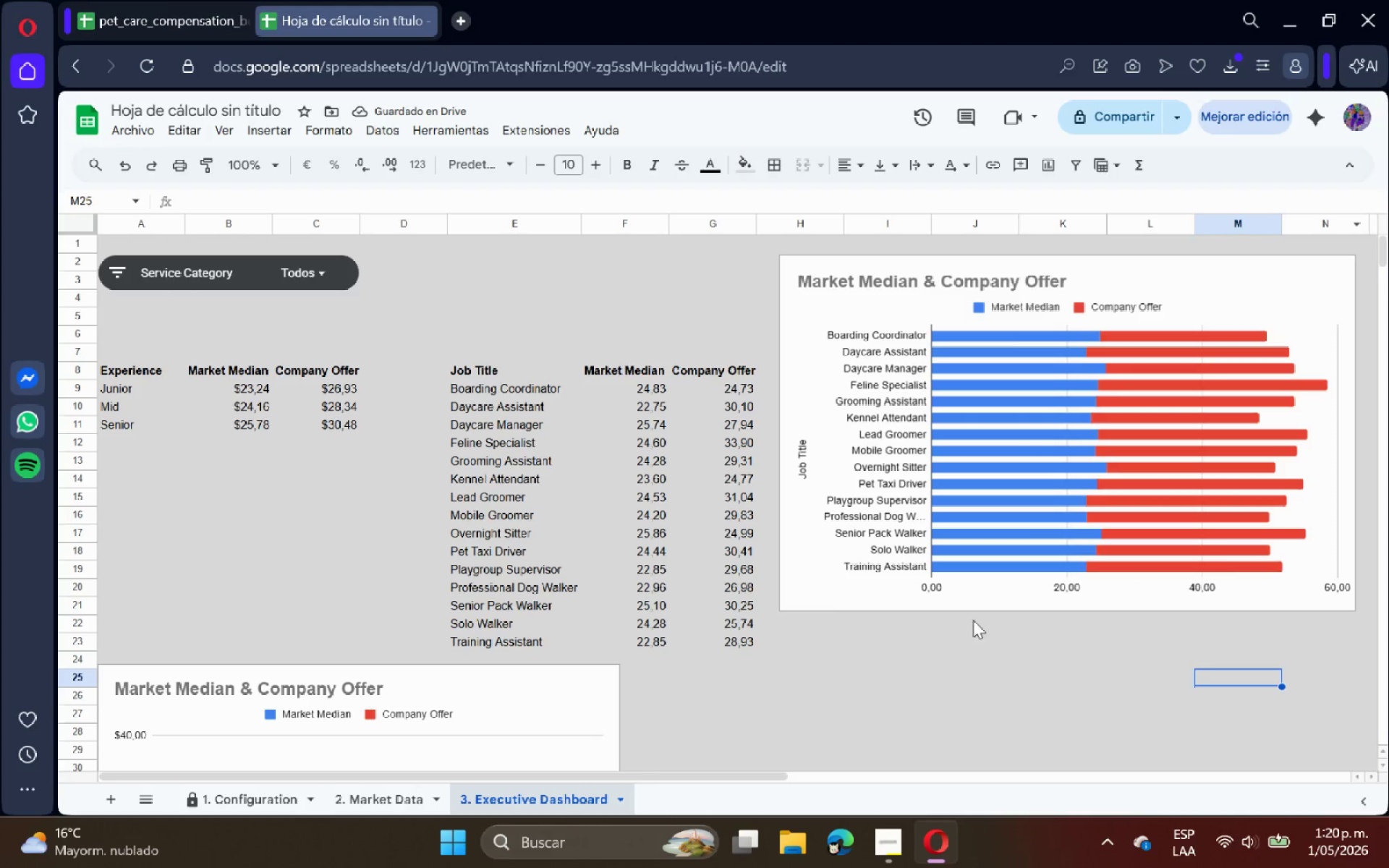 
triple_click([930, 673])
 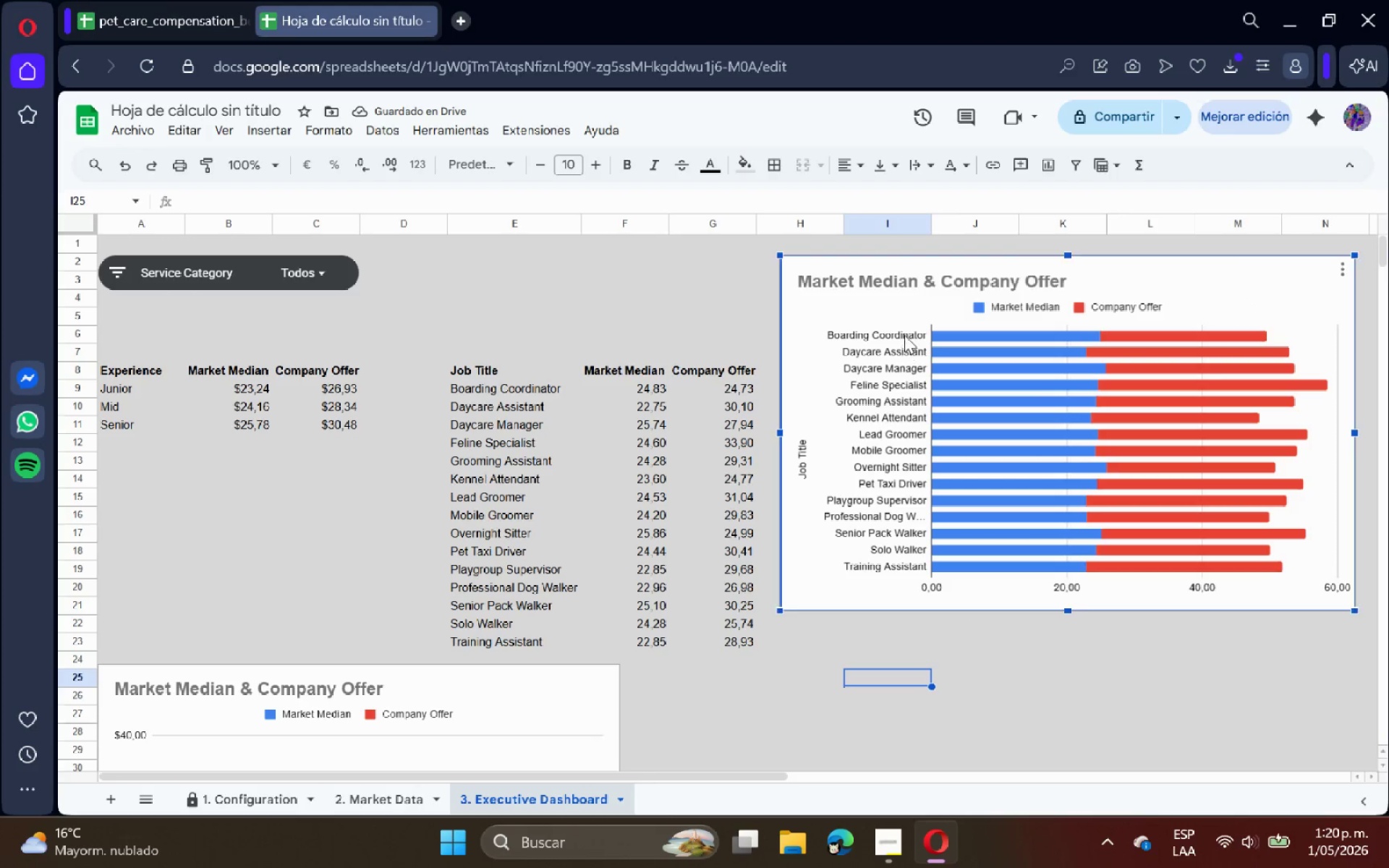 
left_click_drag(start_coordinate=[897, 303], to_coordinate=[885, 281])
 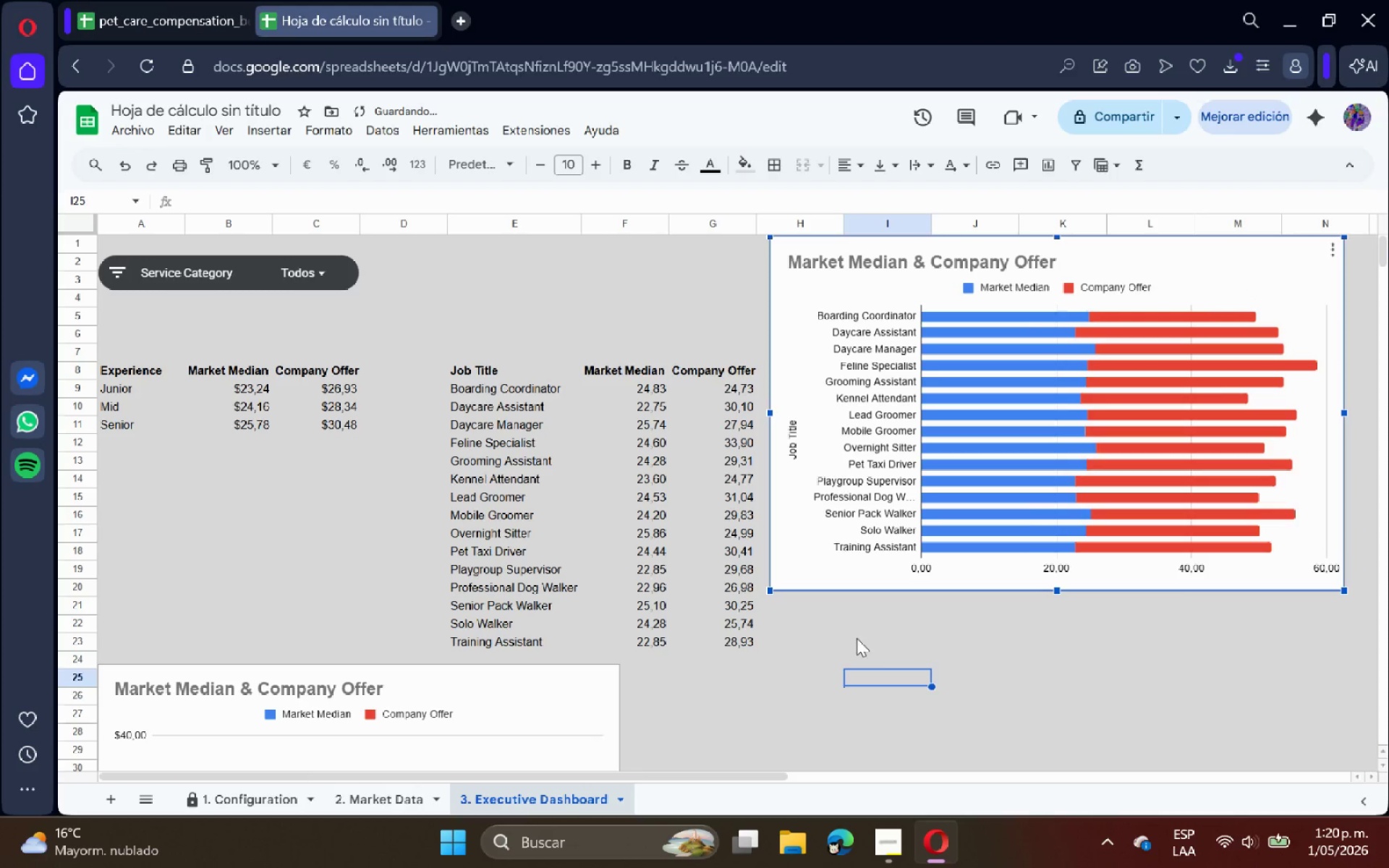 
left_click([857, 638])
 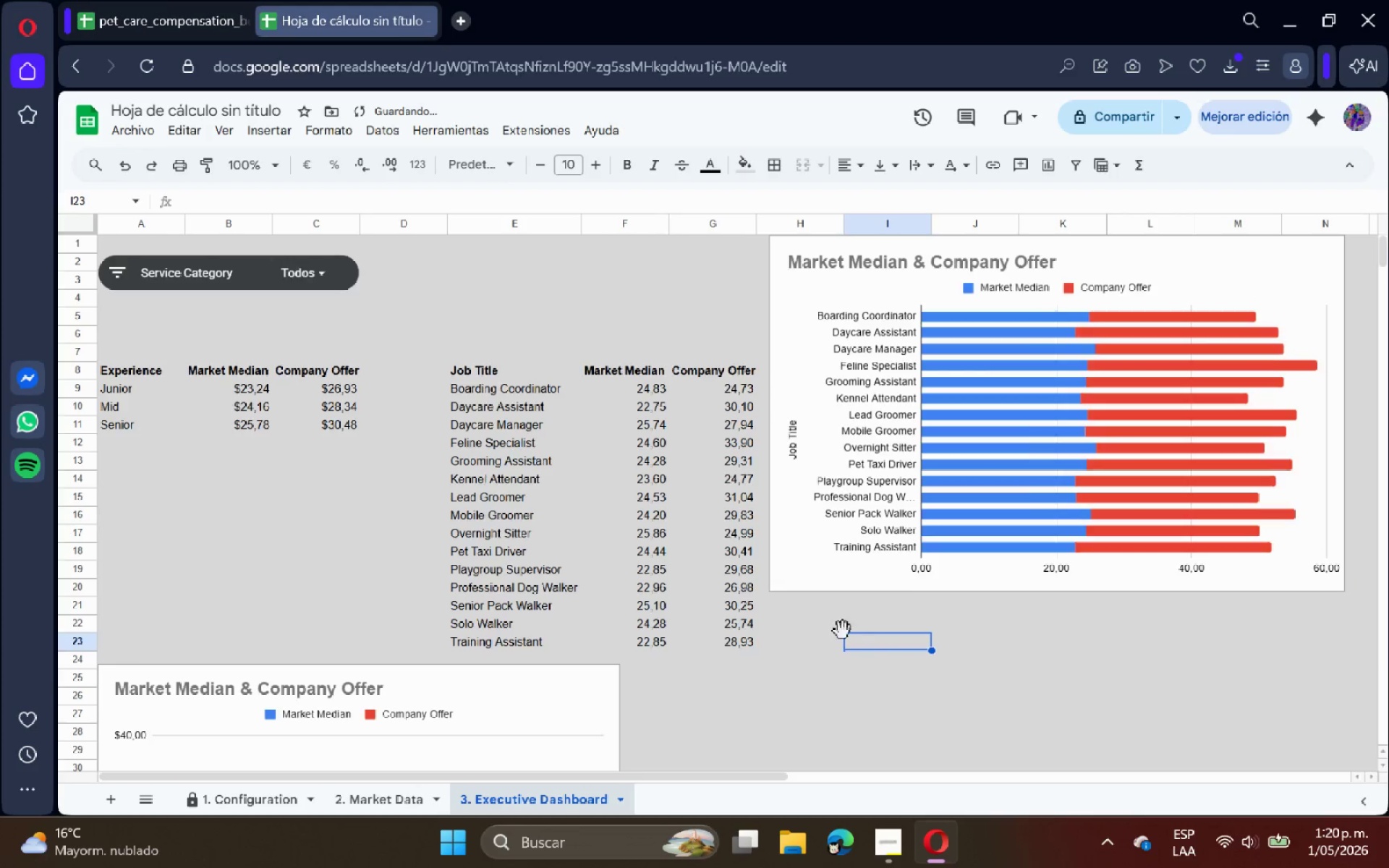 
scroll: coordinate [843, 631], scroll_direction: down, amount: 2.0
 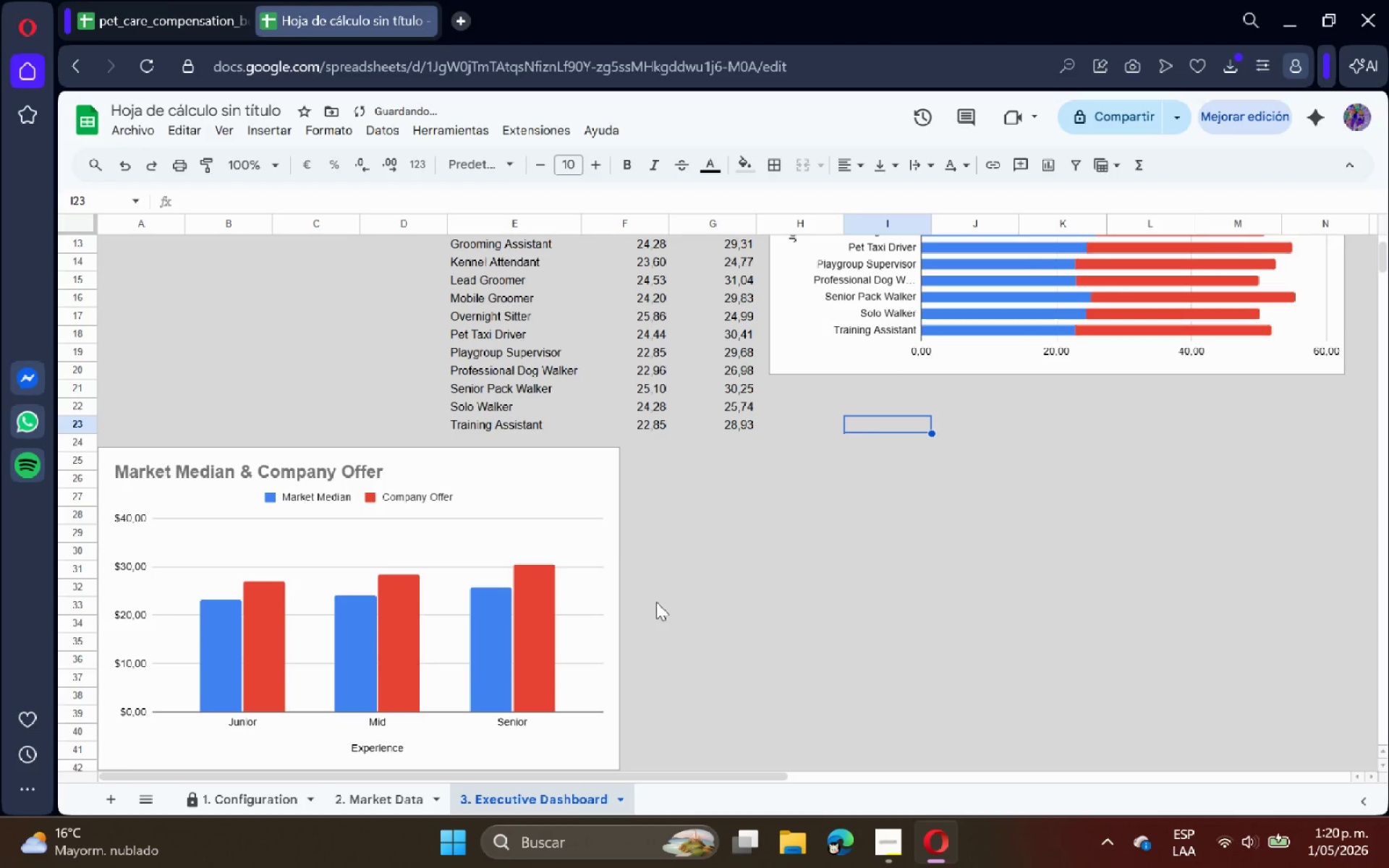 
scroll: coordinate [654, 599], scroll_direction: up, amount: 3.0
 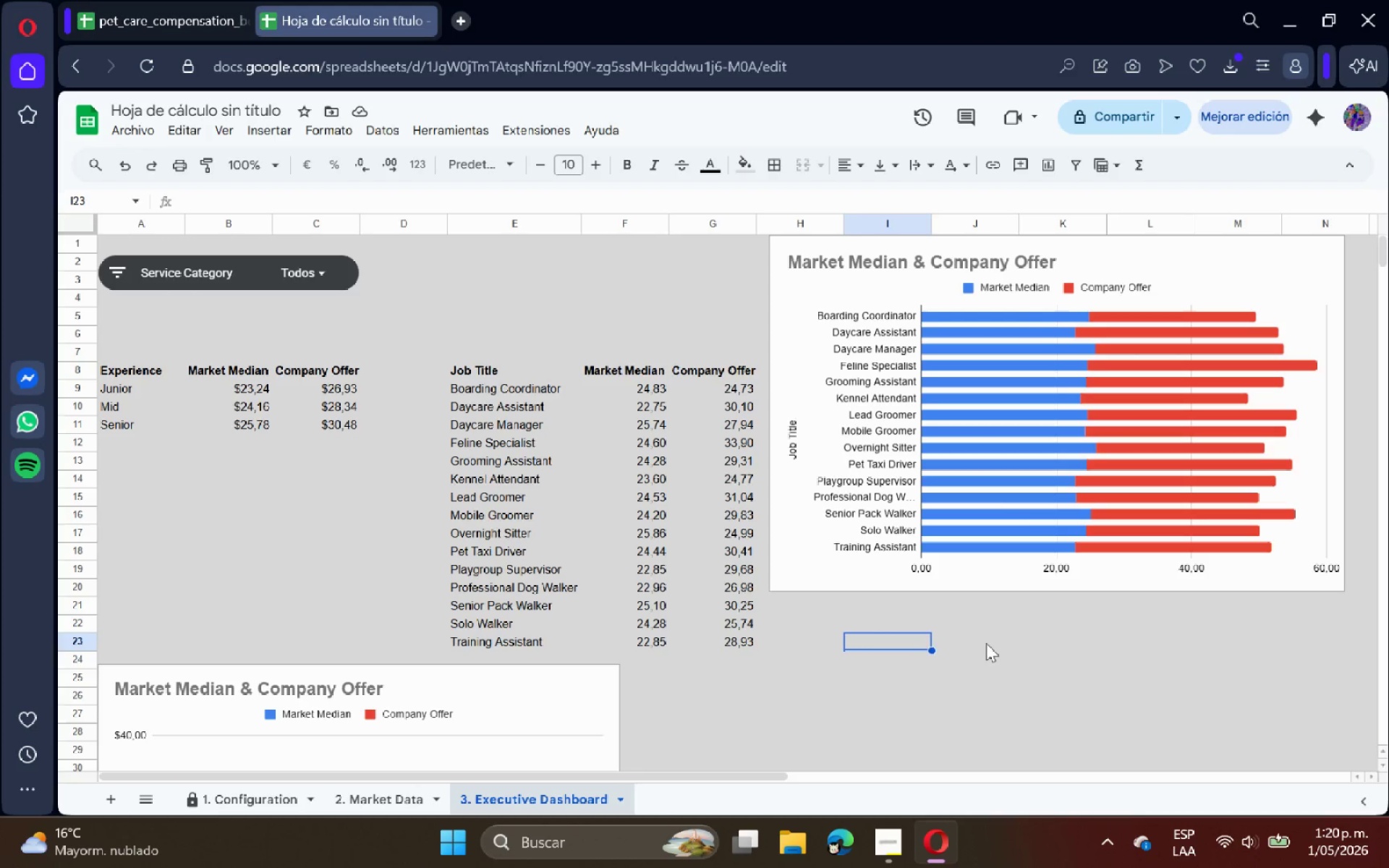 
left_click([876, 852])